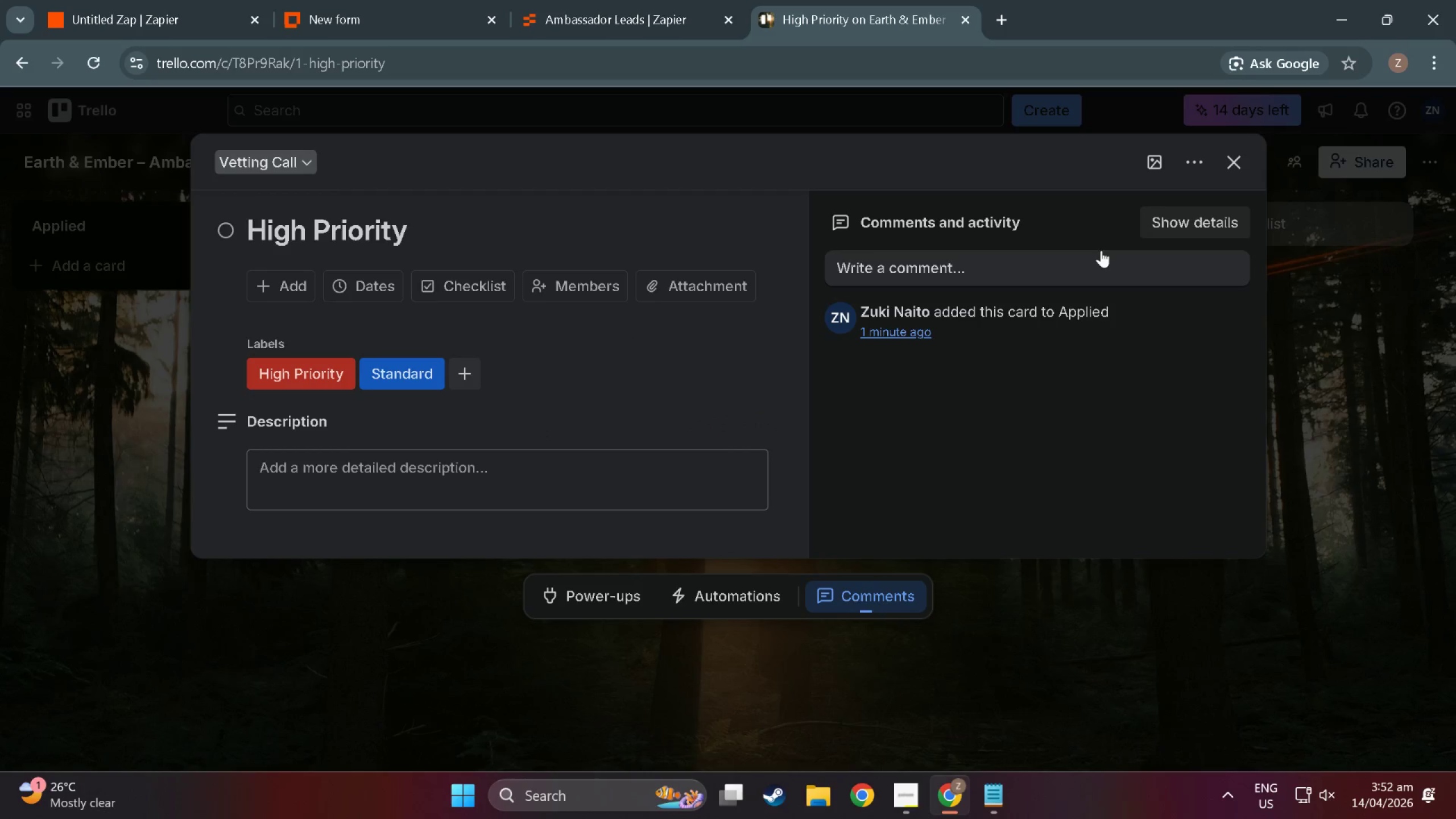 
mouse_move([1192, 179])
 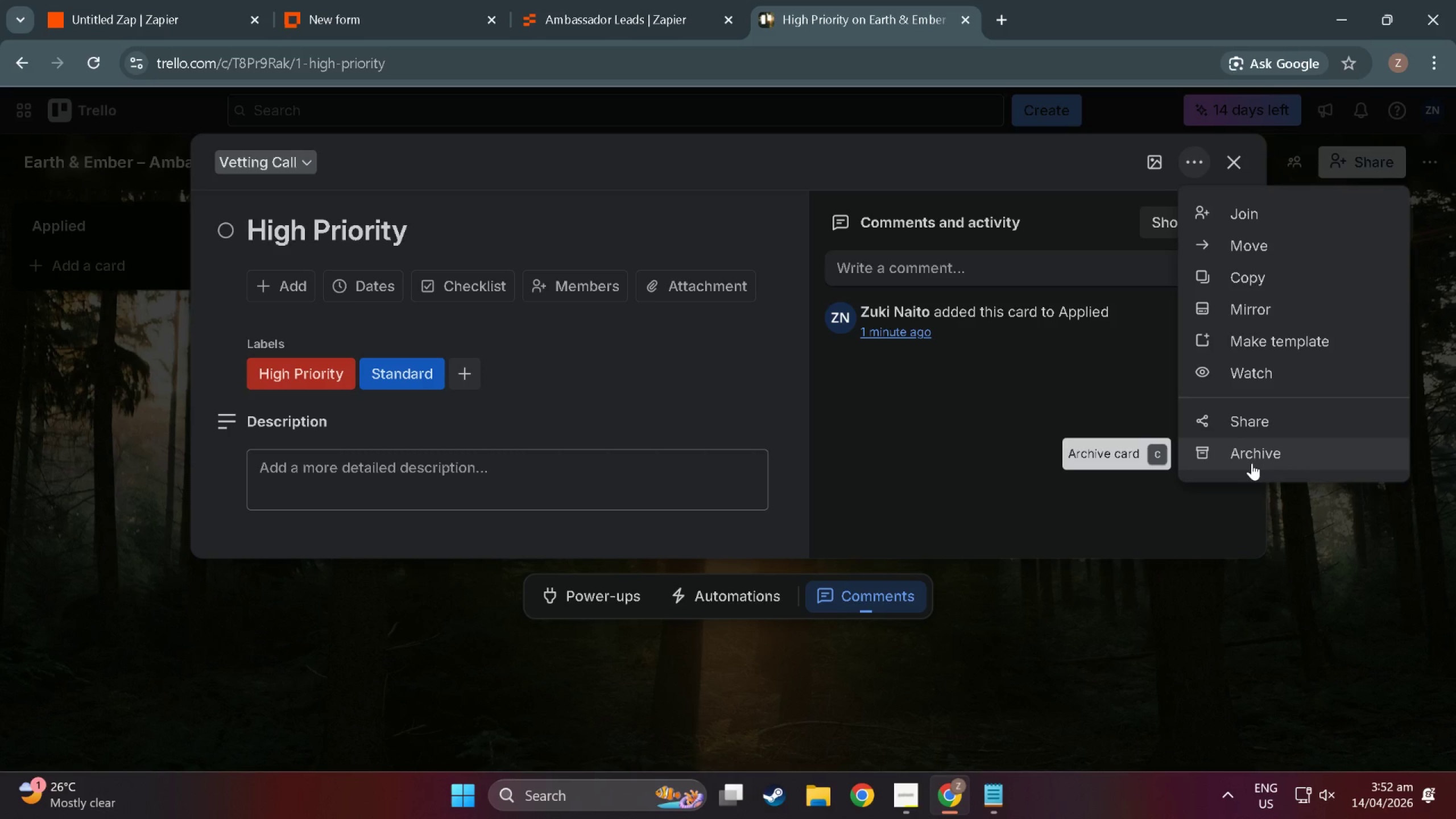 
left_click([1252, 463])
 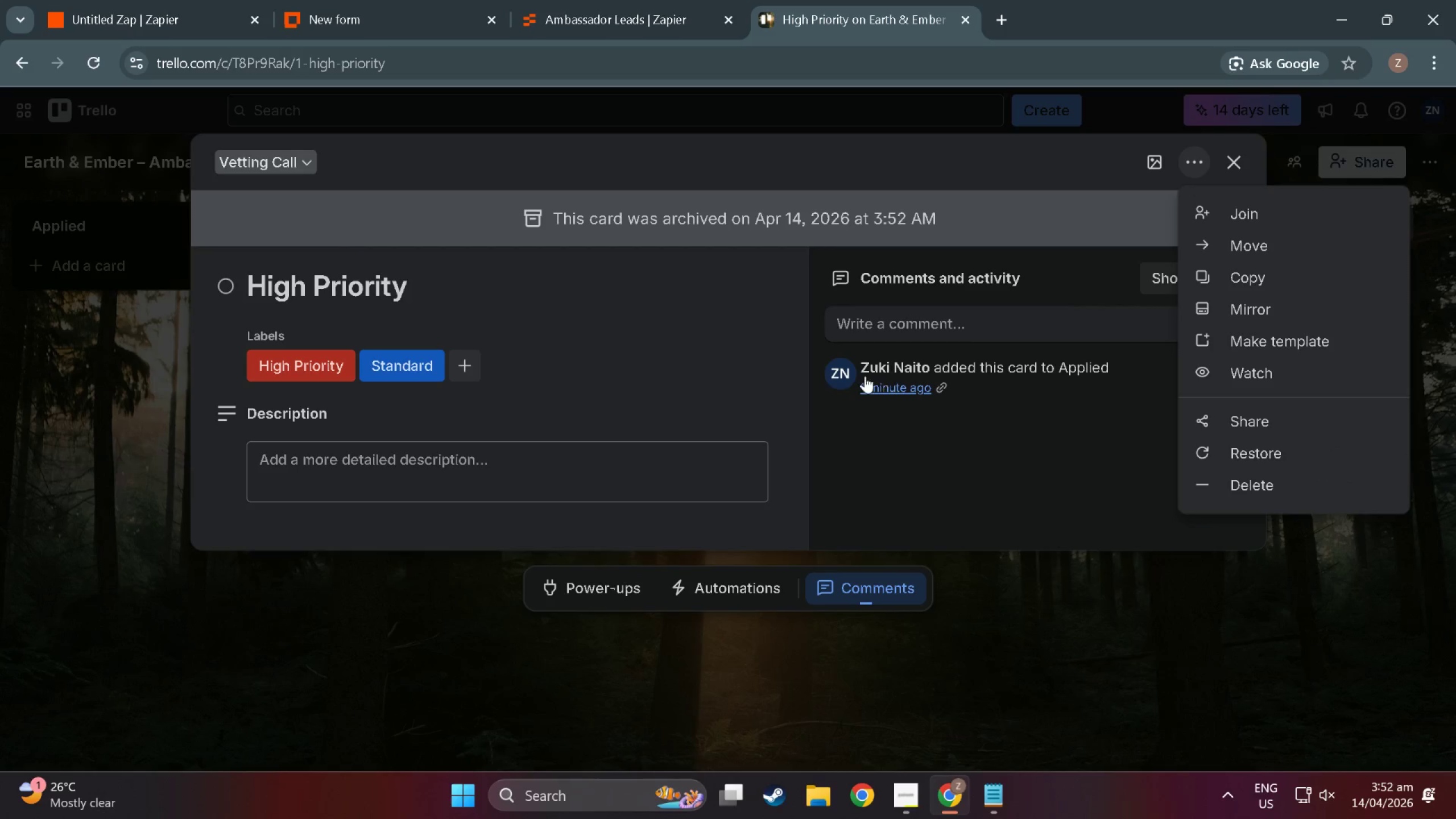 
key(Escape)
 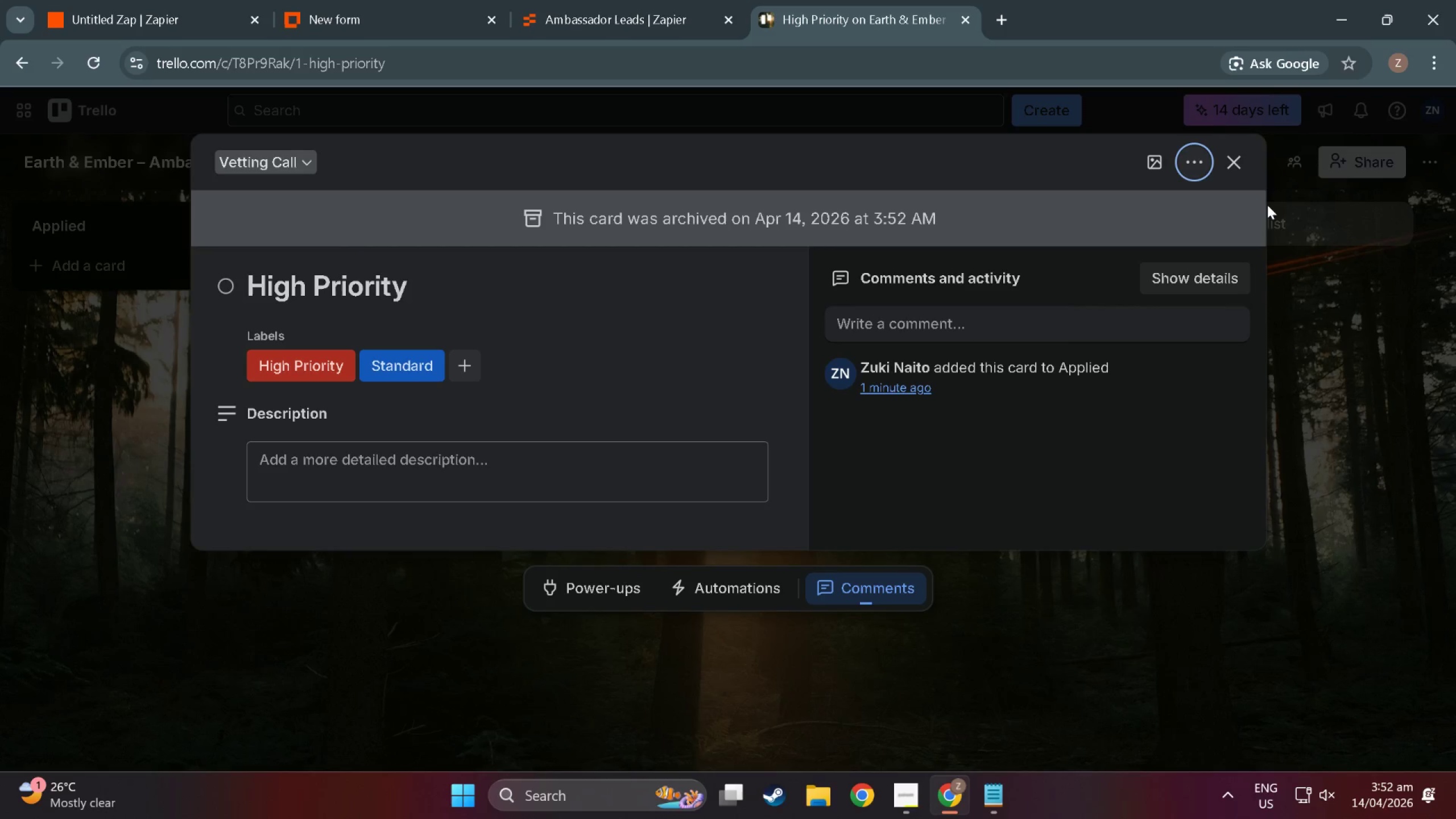 
left_click([1230, 151])
 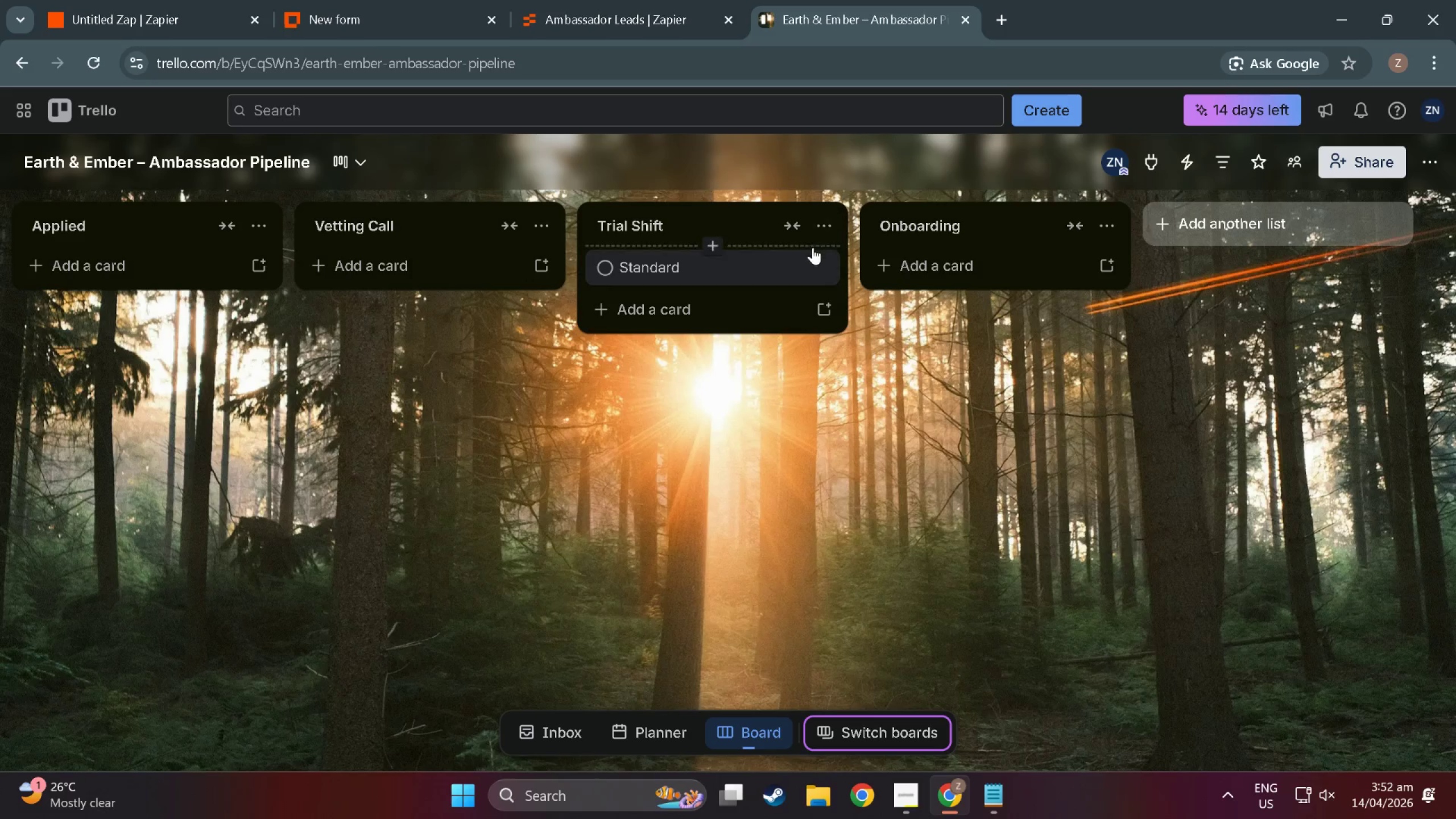 
left_click([743, 270])
 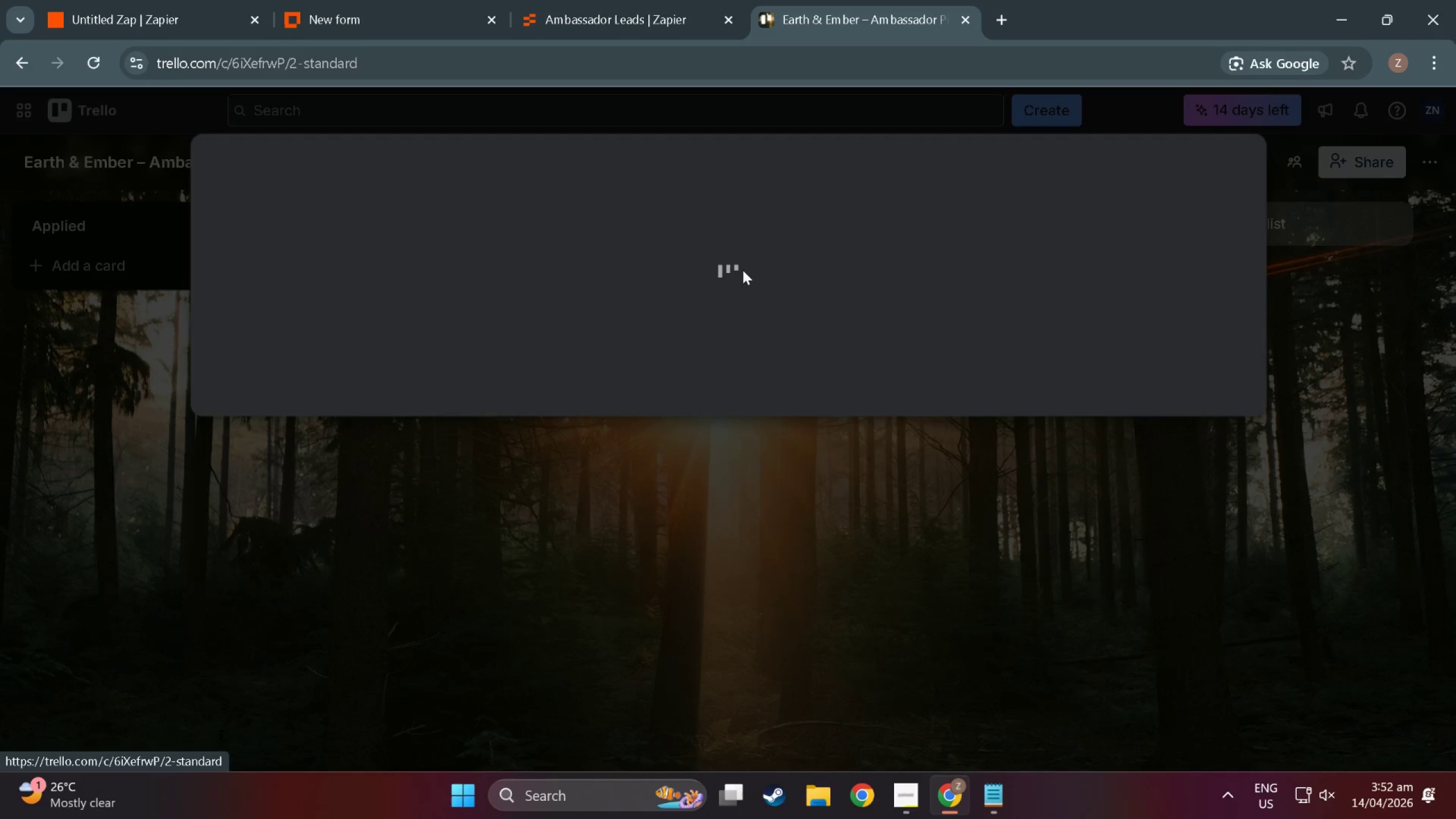 
key(C)
 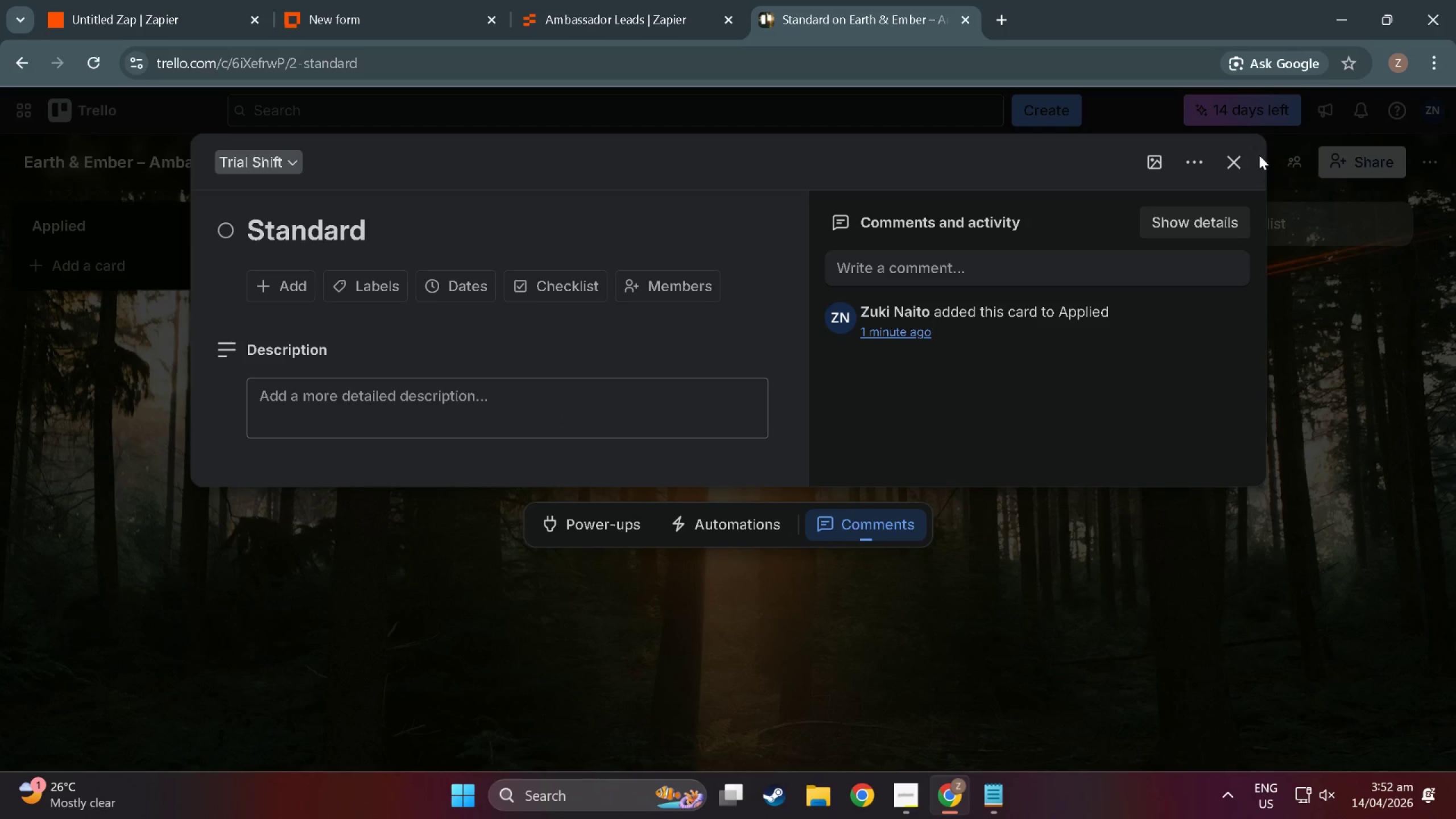 
left_click([1221, 158])
 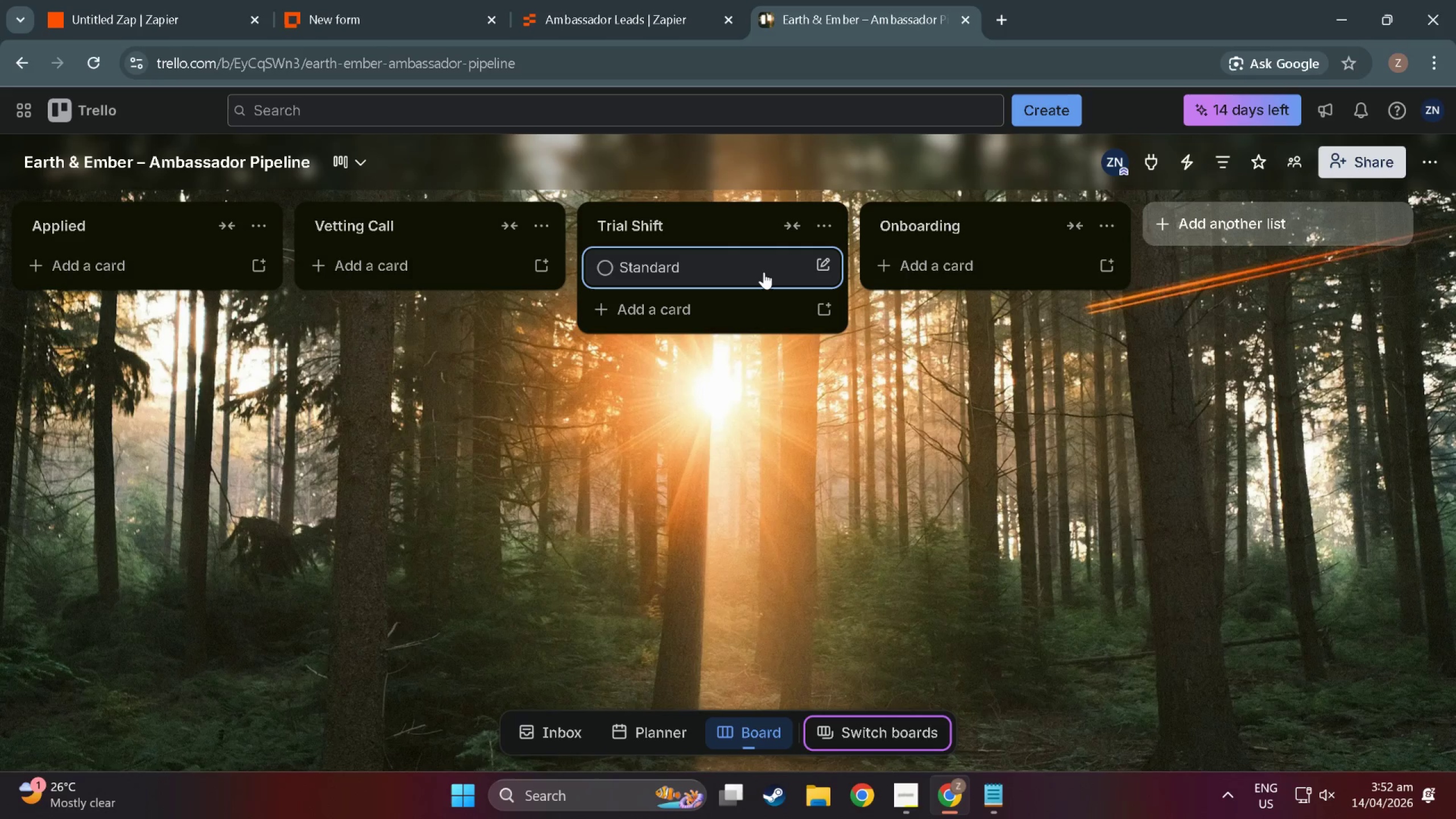 
key(C)
 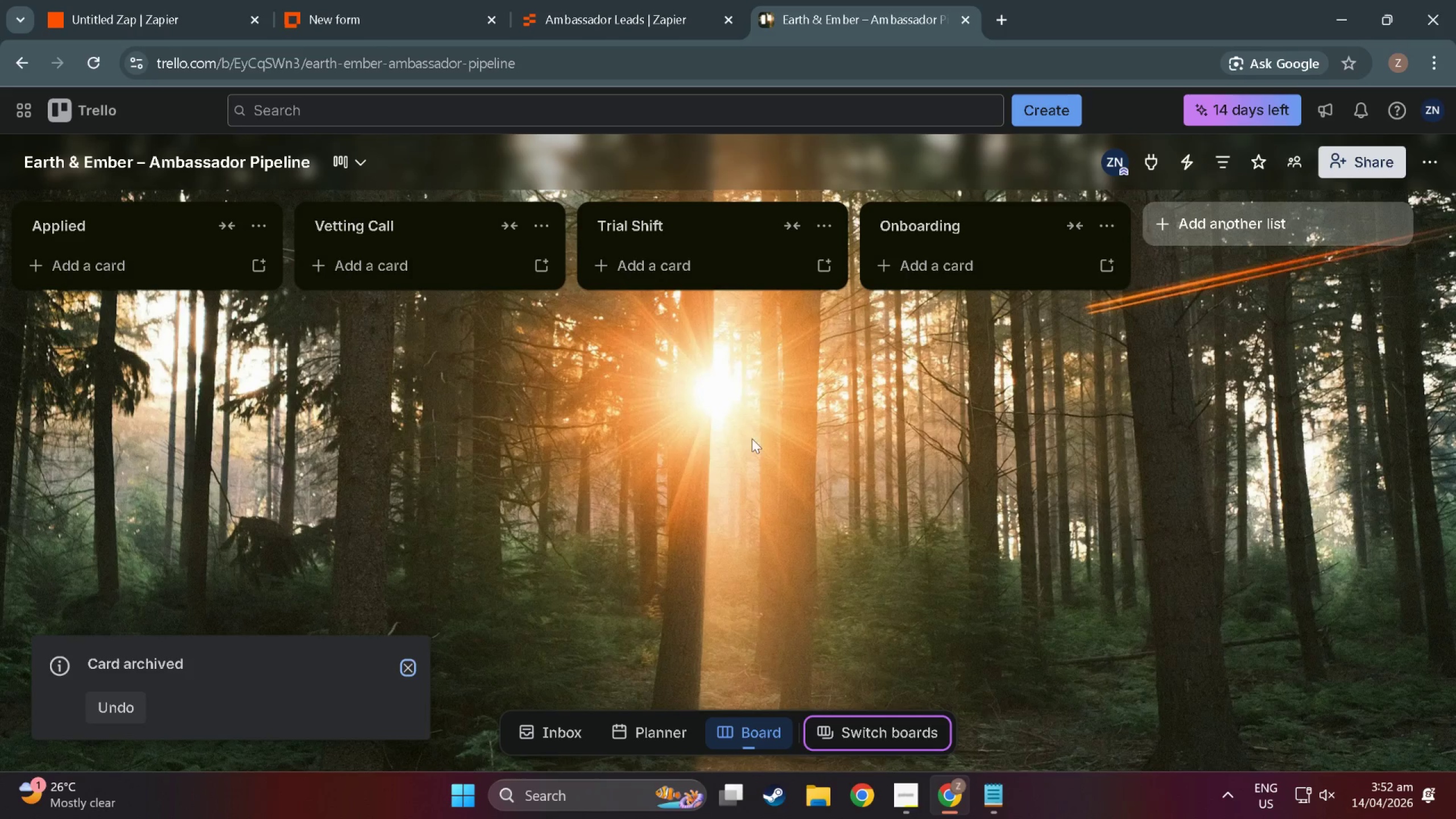 
left_click([752, 442])
 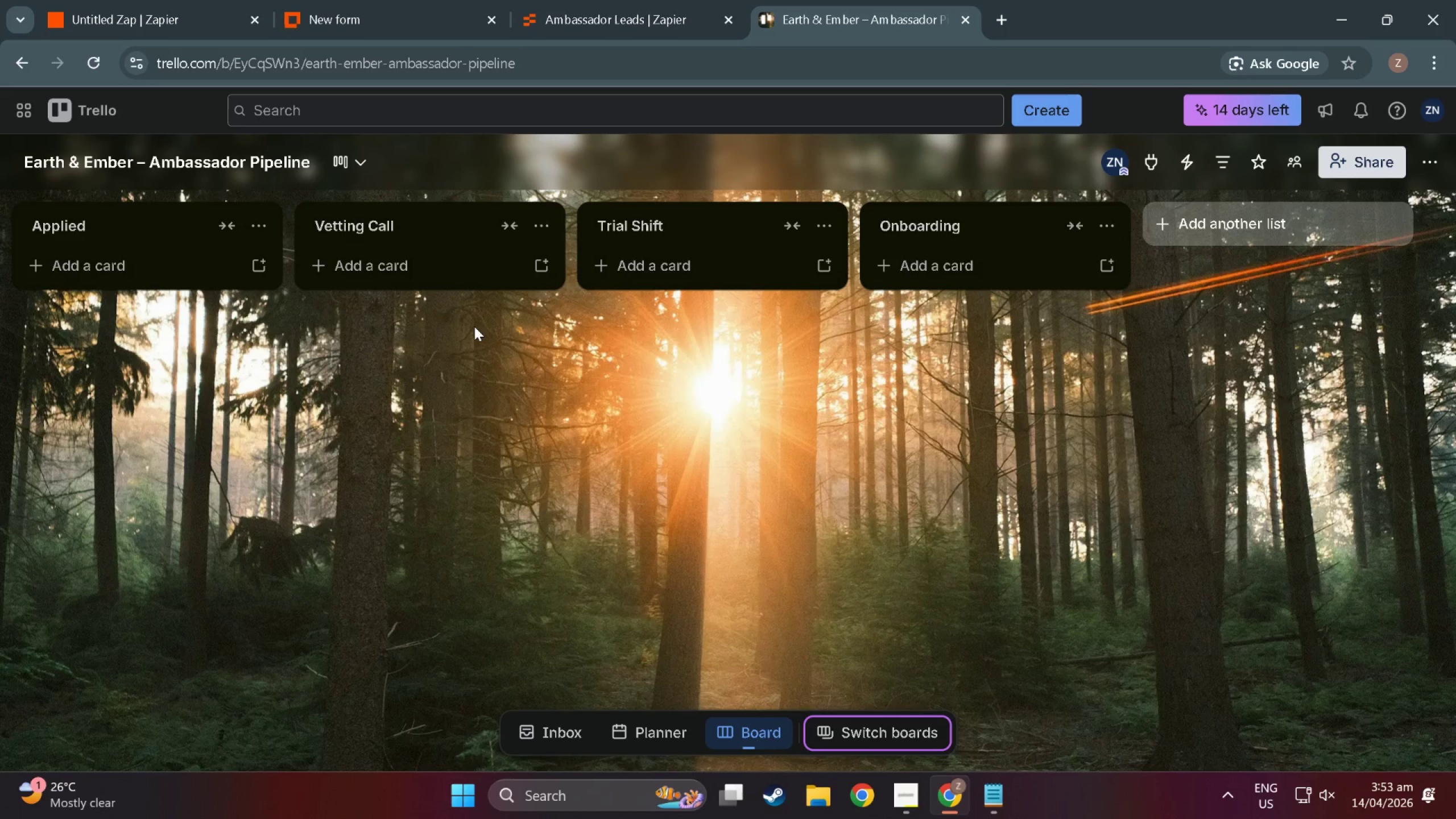 
wait(21.8)
 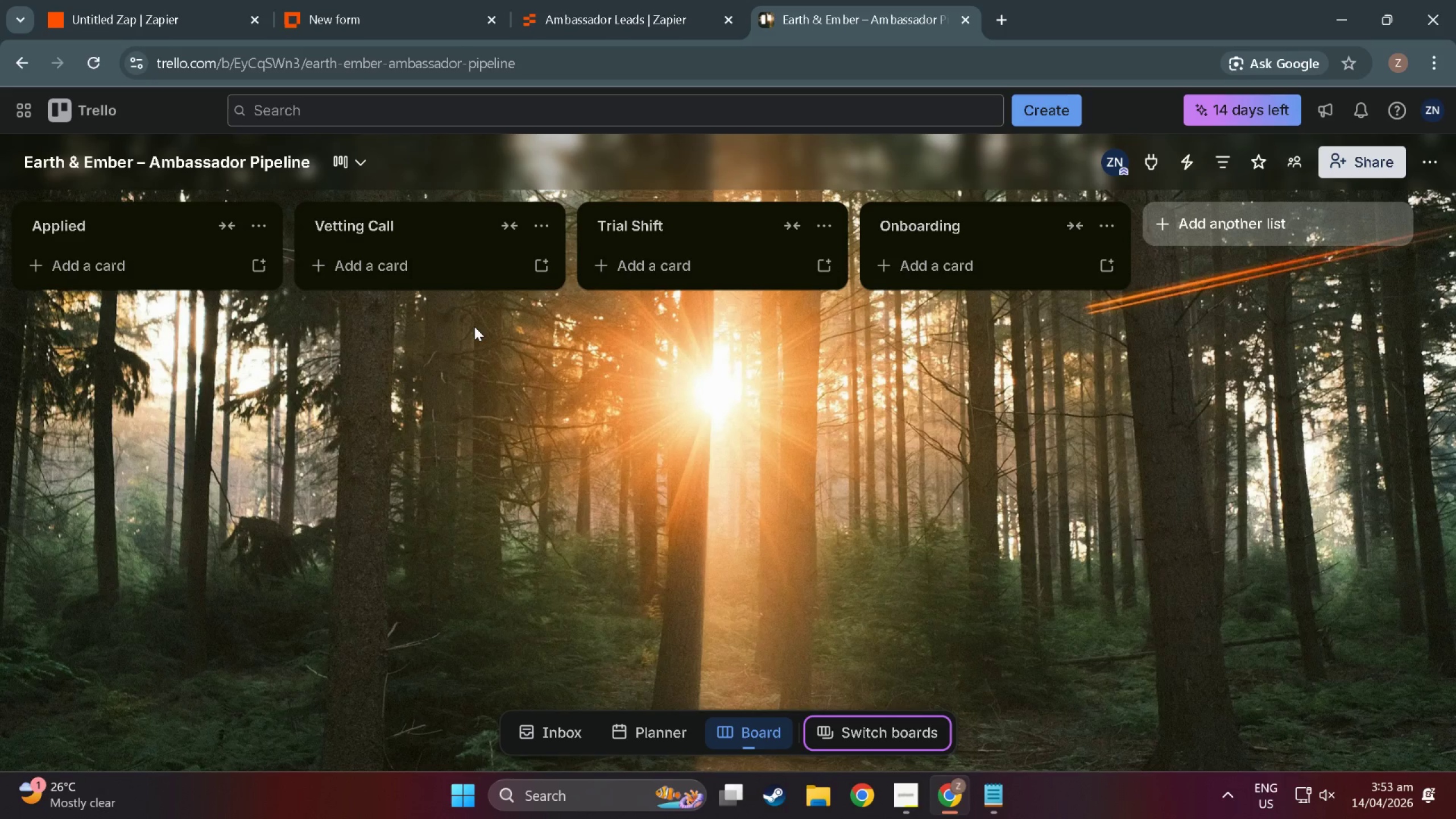 
left_click([1002, 14])
 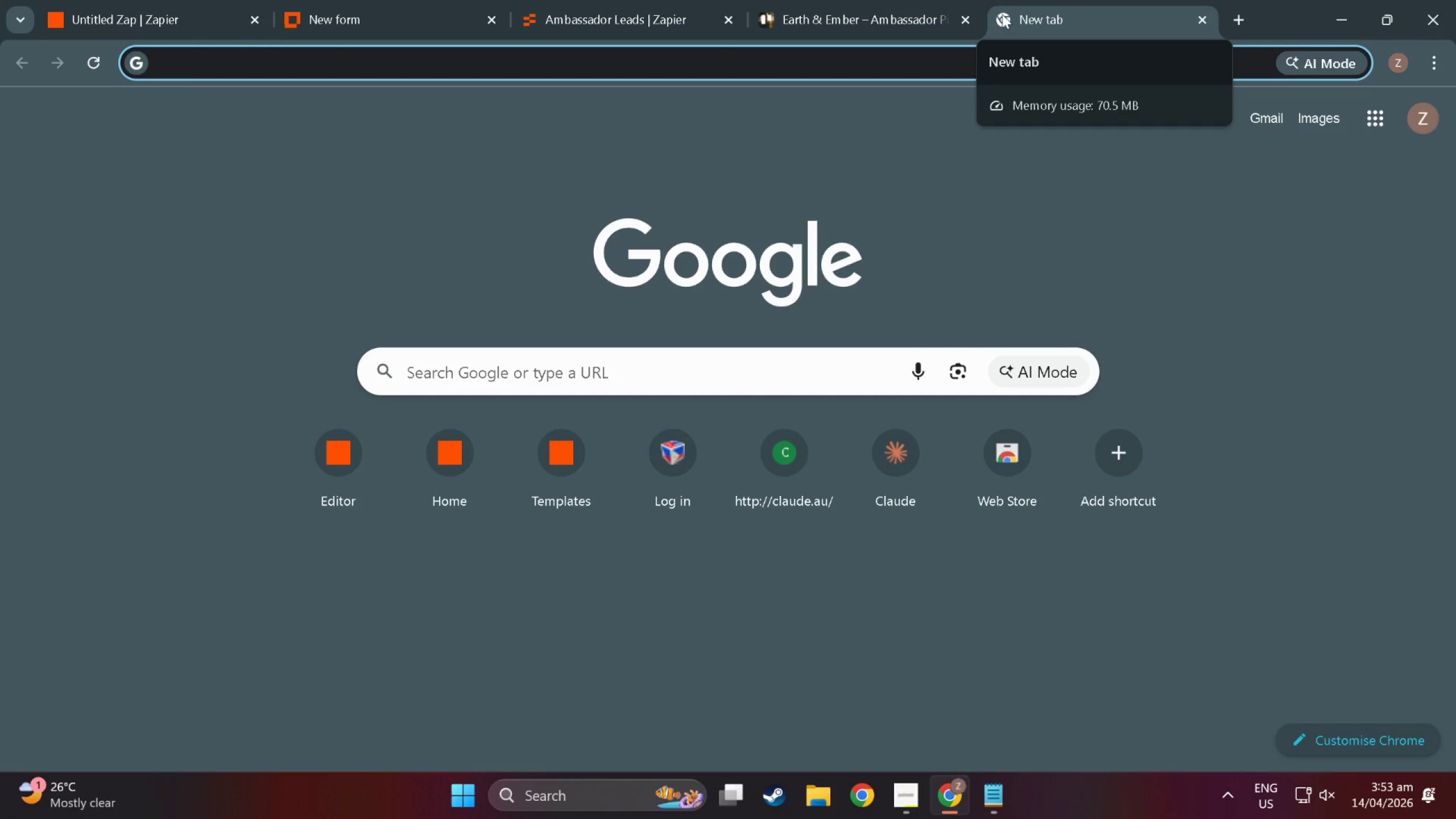 
wait(5.48)
 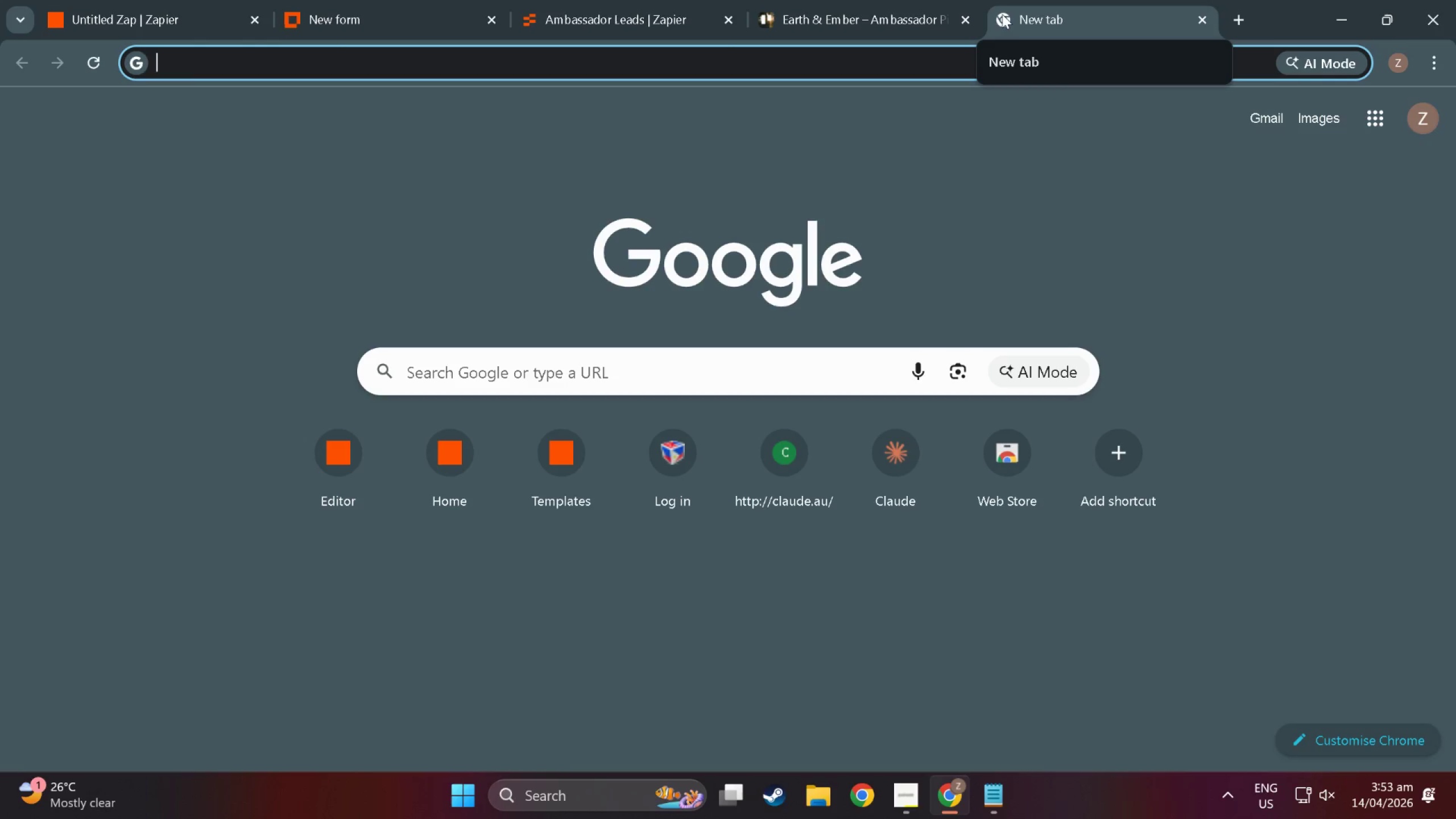 
type(Calendly)
 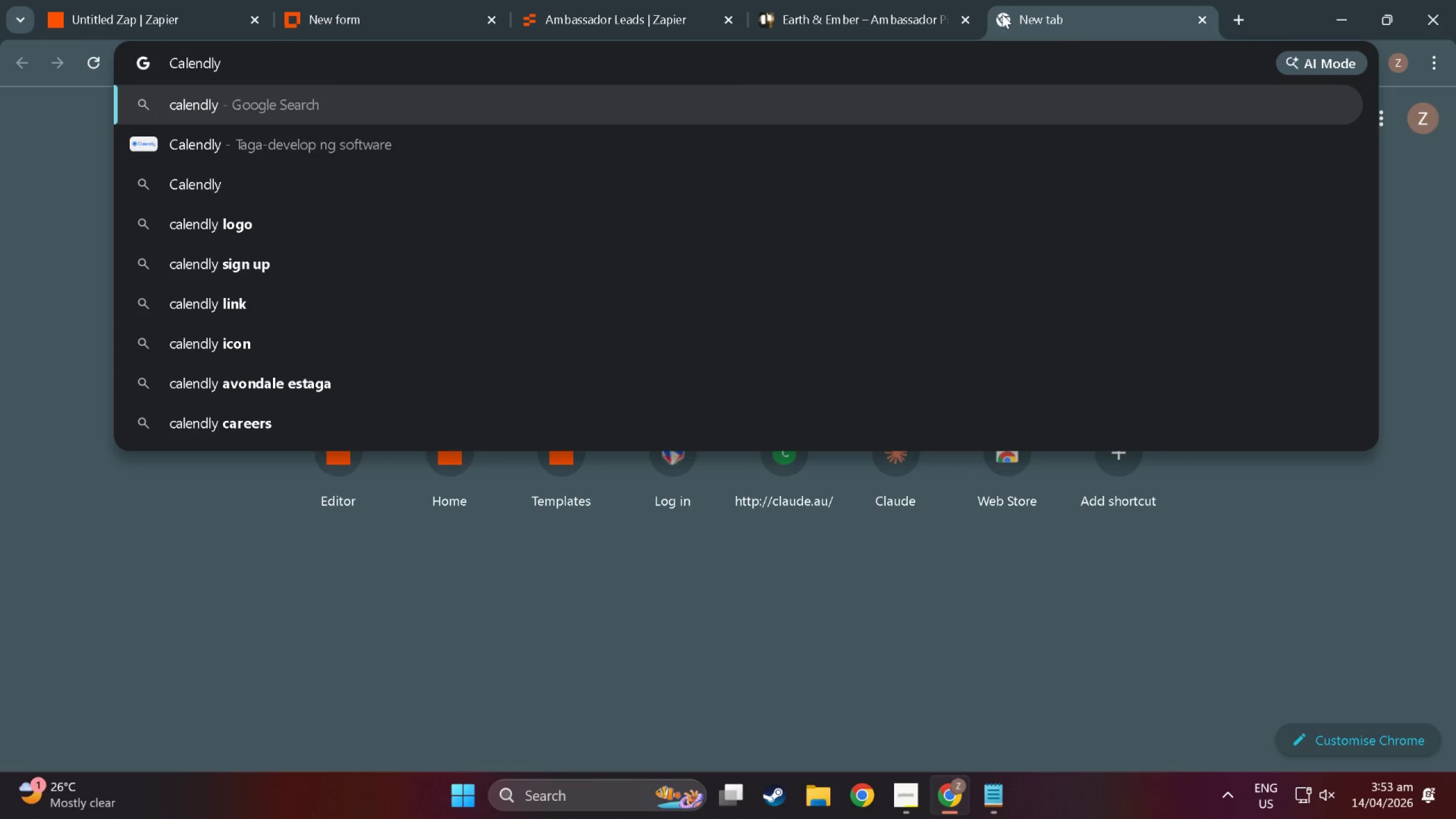 
key(Enter)
 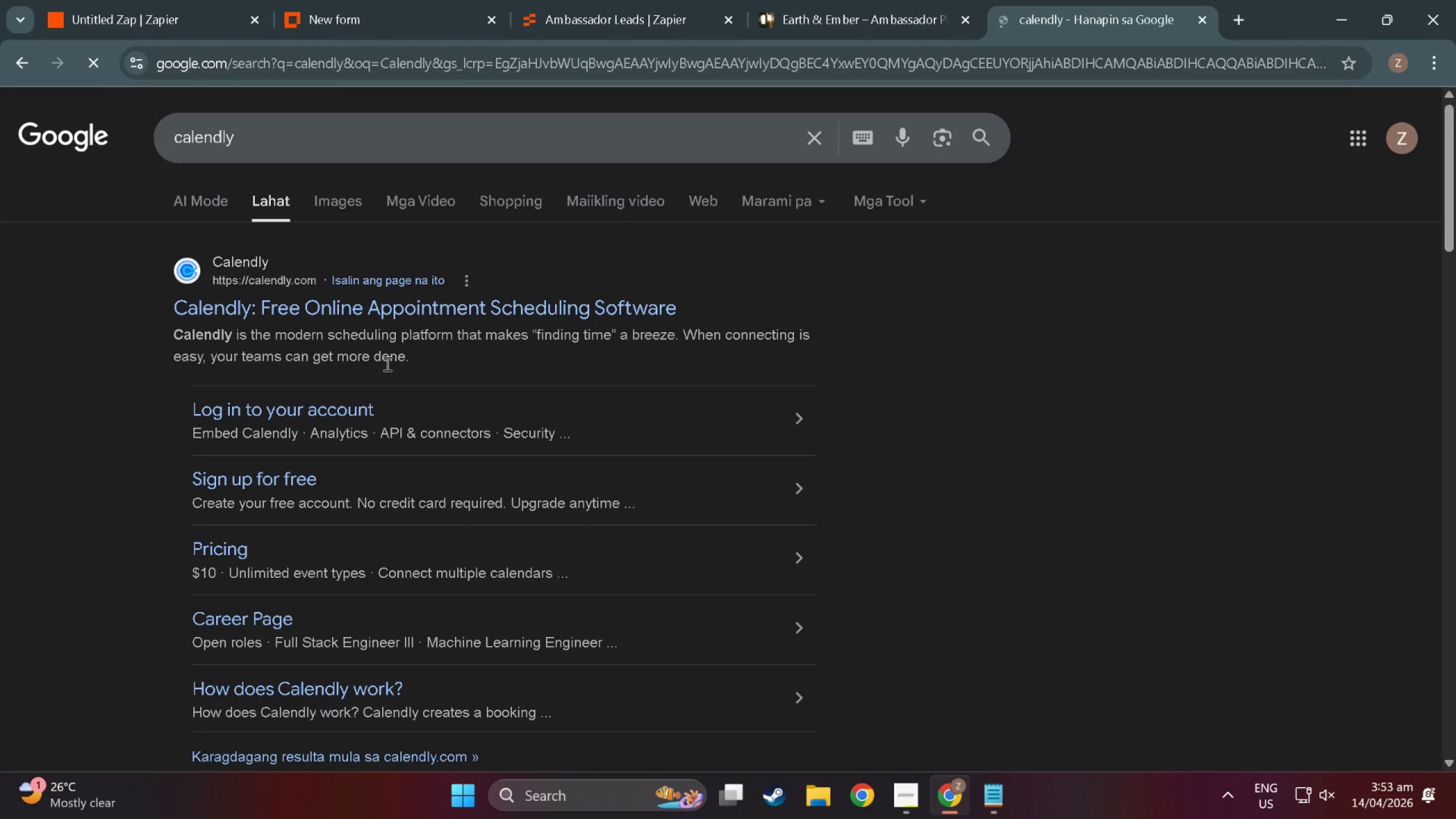 
left_click([373, 313])
 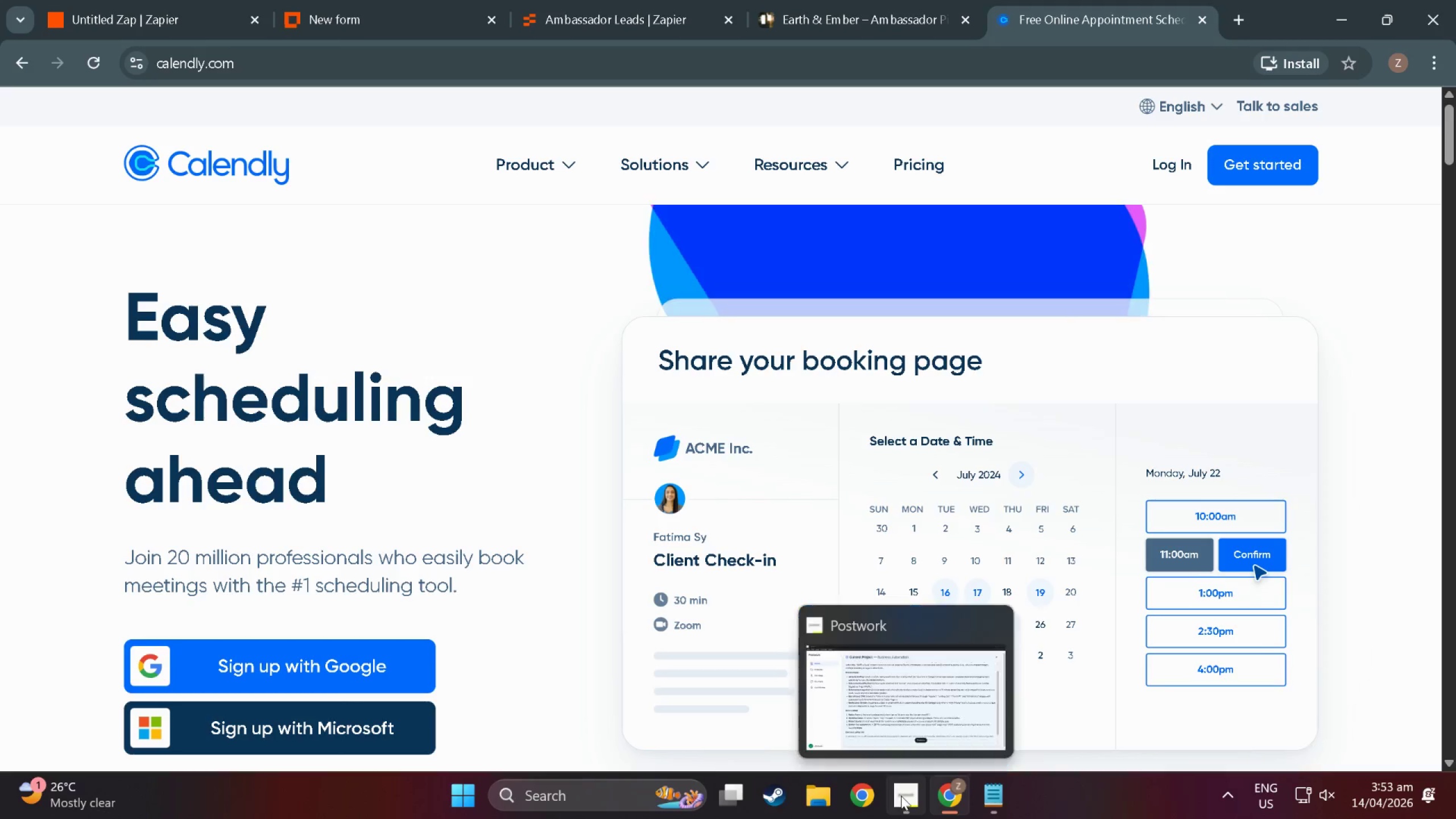 
left_click([901, 796])